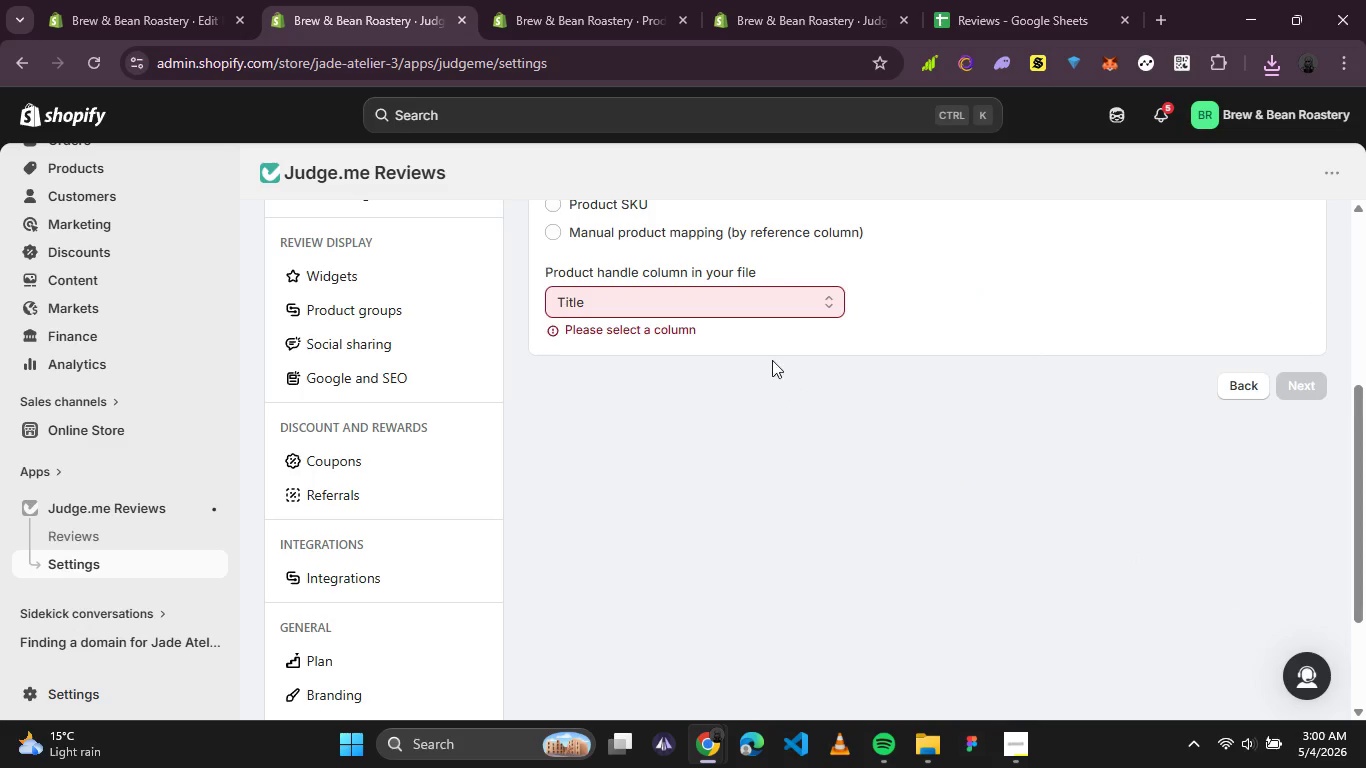 
scroll: coordinate [770, 355], scroll_direction: up, amount: 1.0
 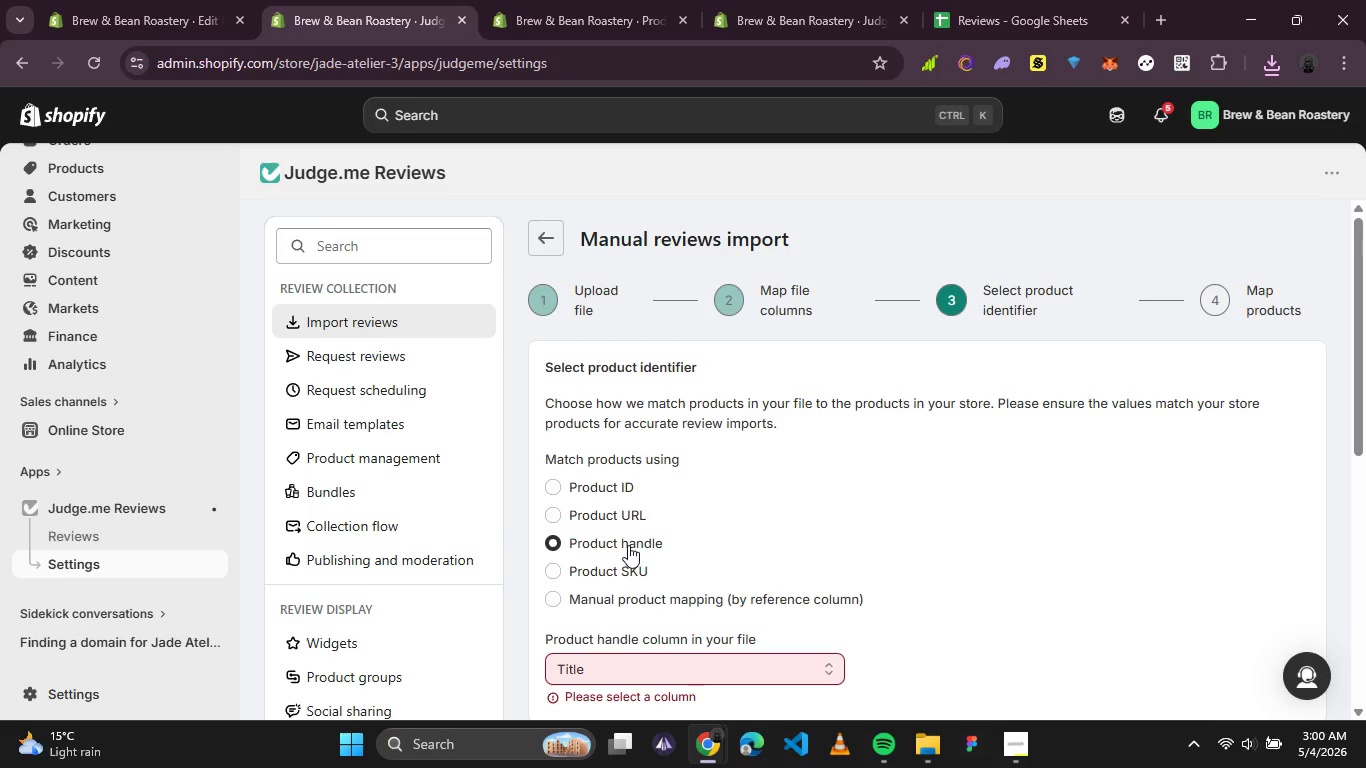 
left_click([628, 545])
 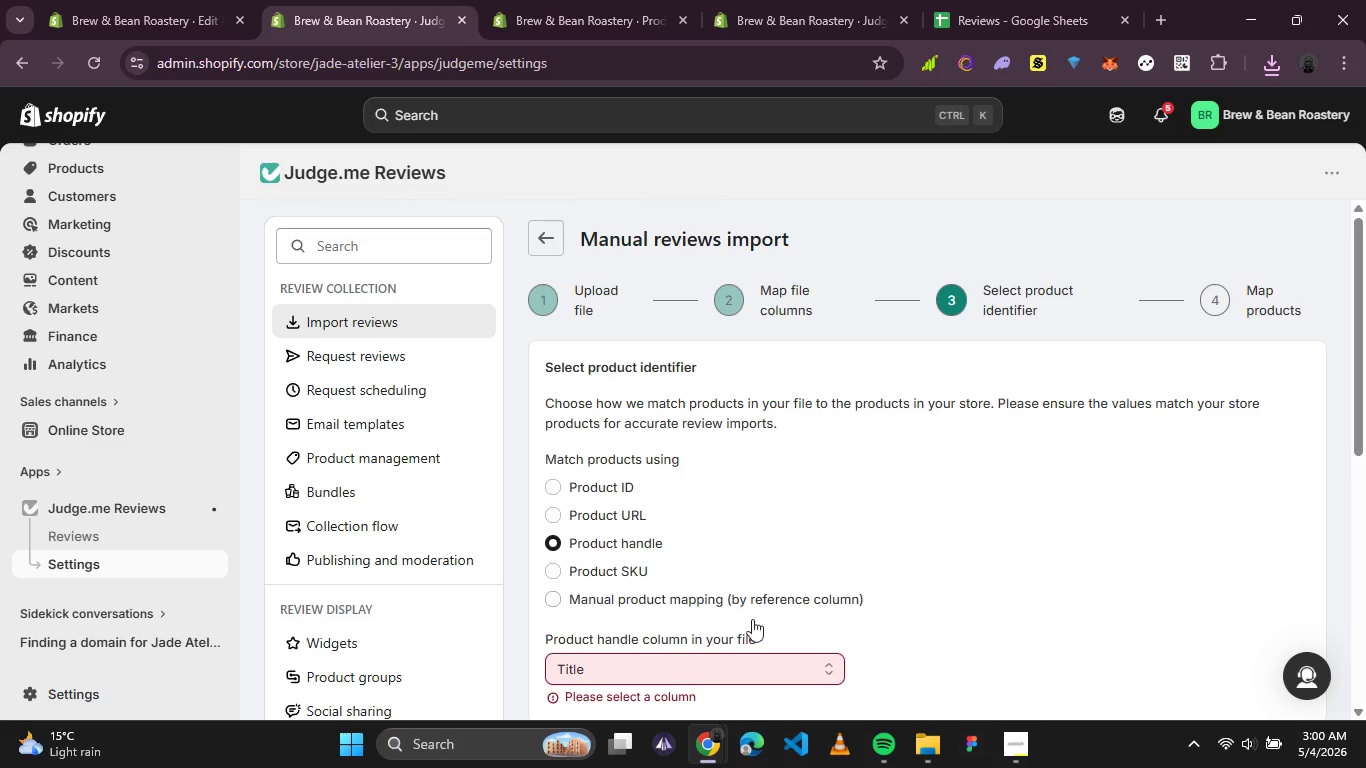 
left_click([740, 661])
 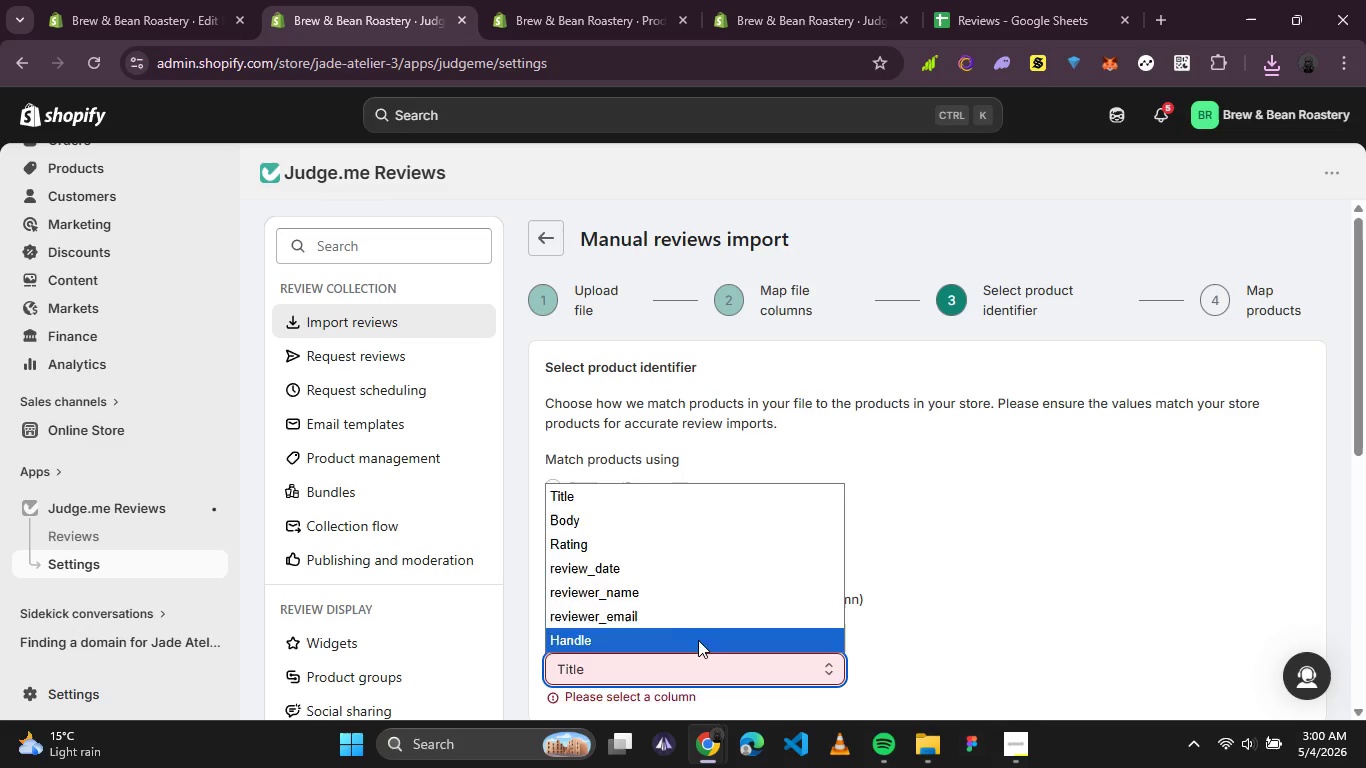 
scroll: coordinate [864, 499], scroll_direction: down, amount: 1.0
 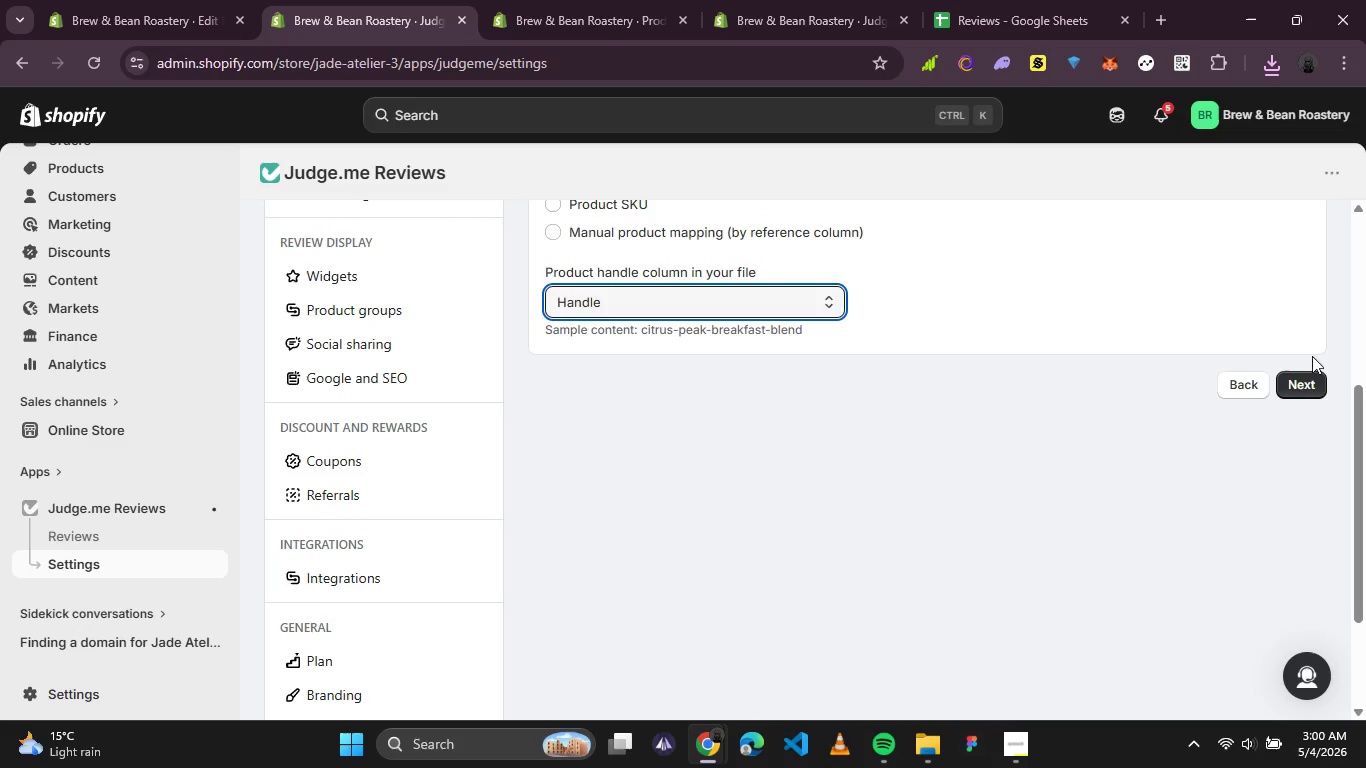 
left_click([1307, 389])
 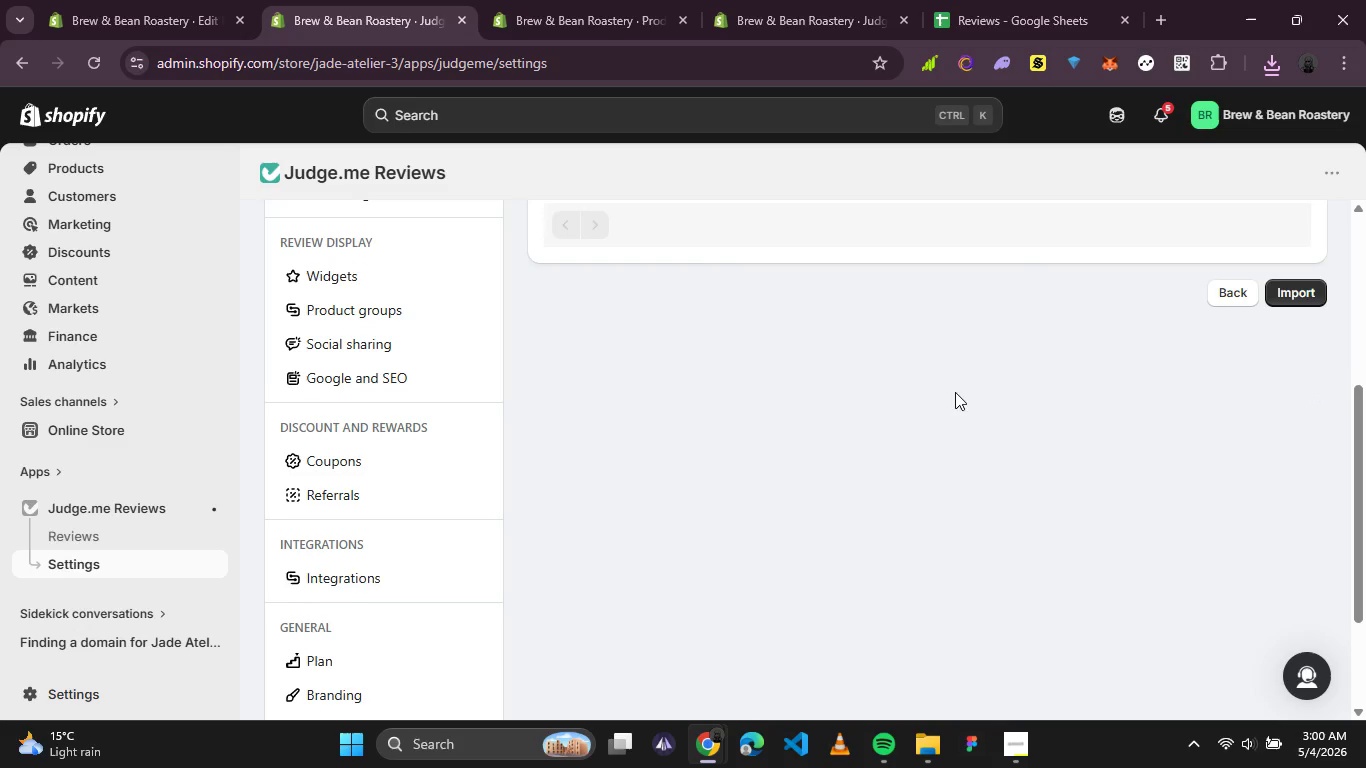 
scroll: coordinate [794, 487], scroll_direction: up, amount: 2.0
 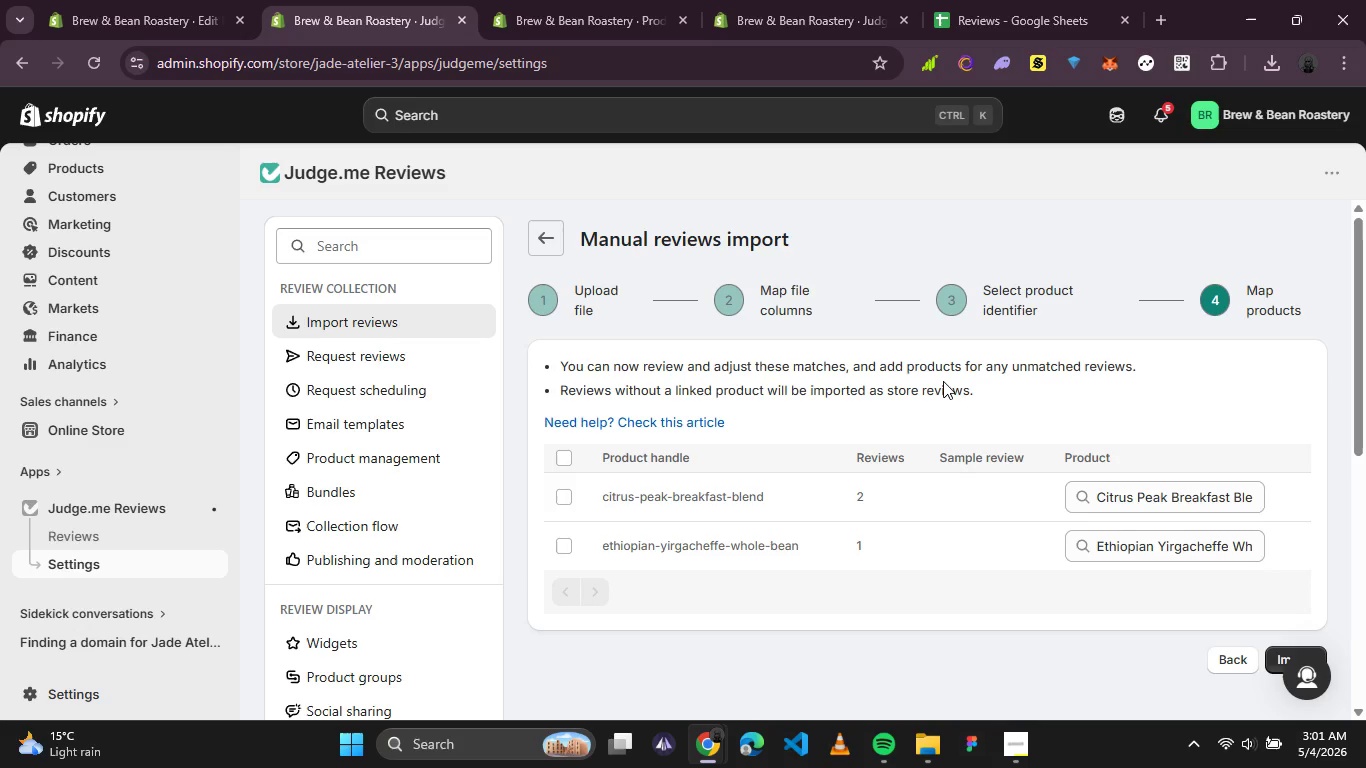 
wait(66.52)
 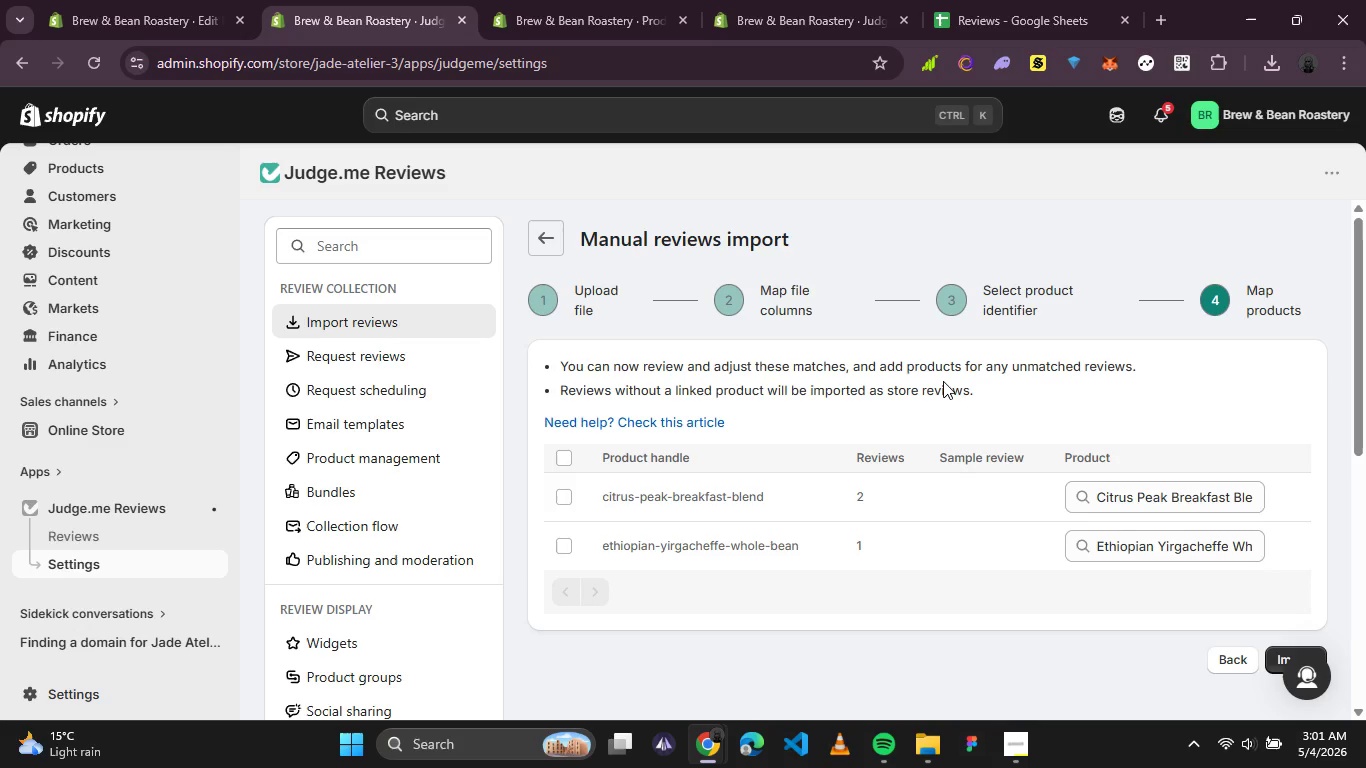 
left_click([567, 458])
 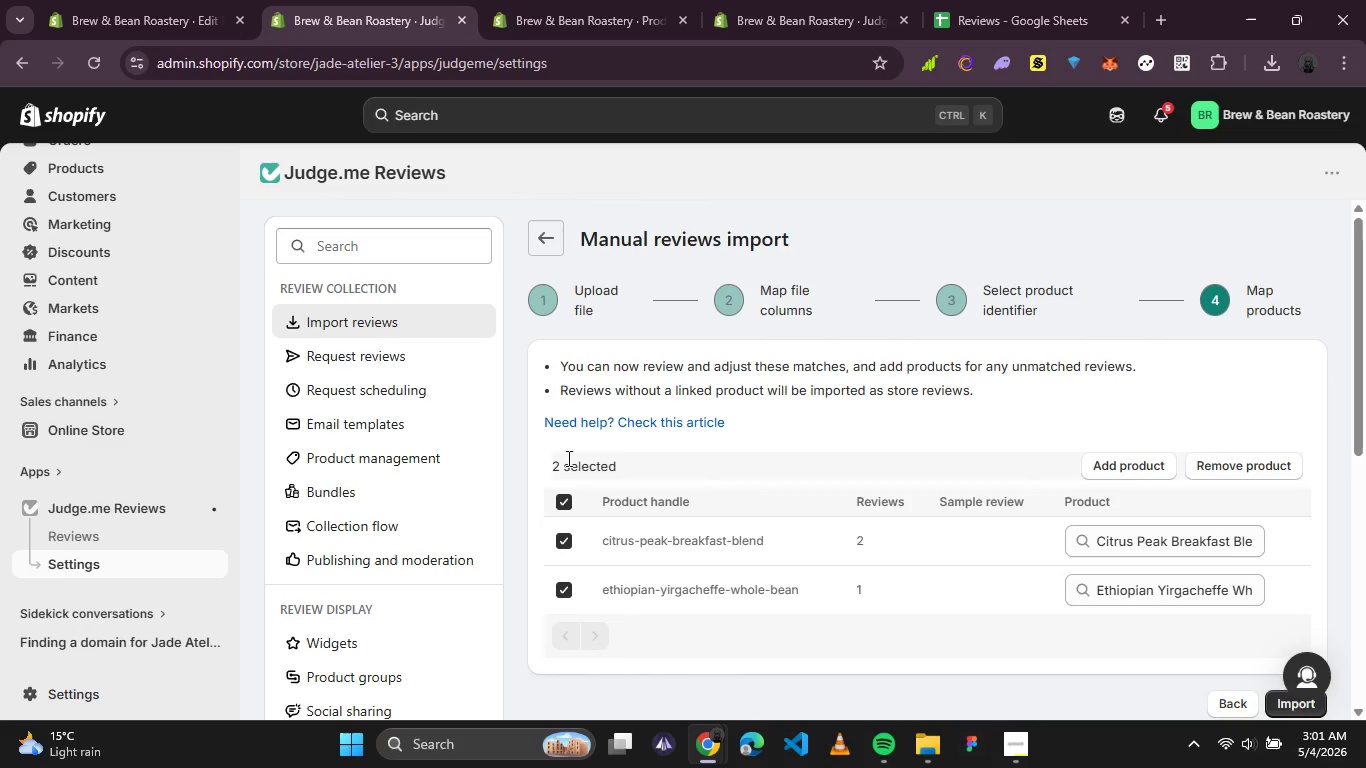 
scroll: coordinate [793, 455], scroll_direction: down, amount: 1.0
 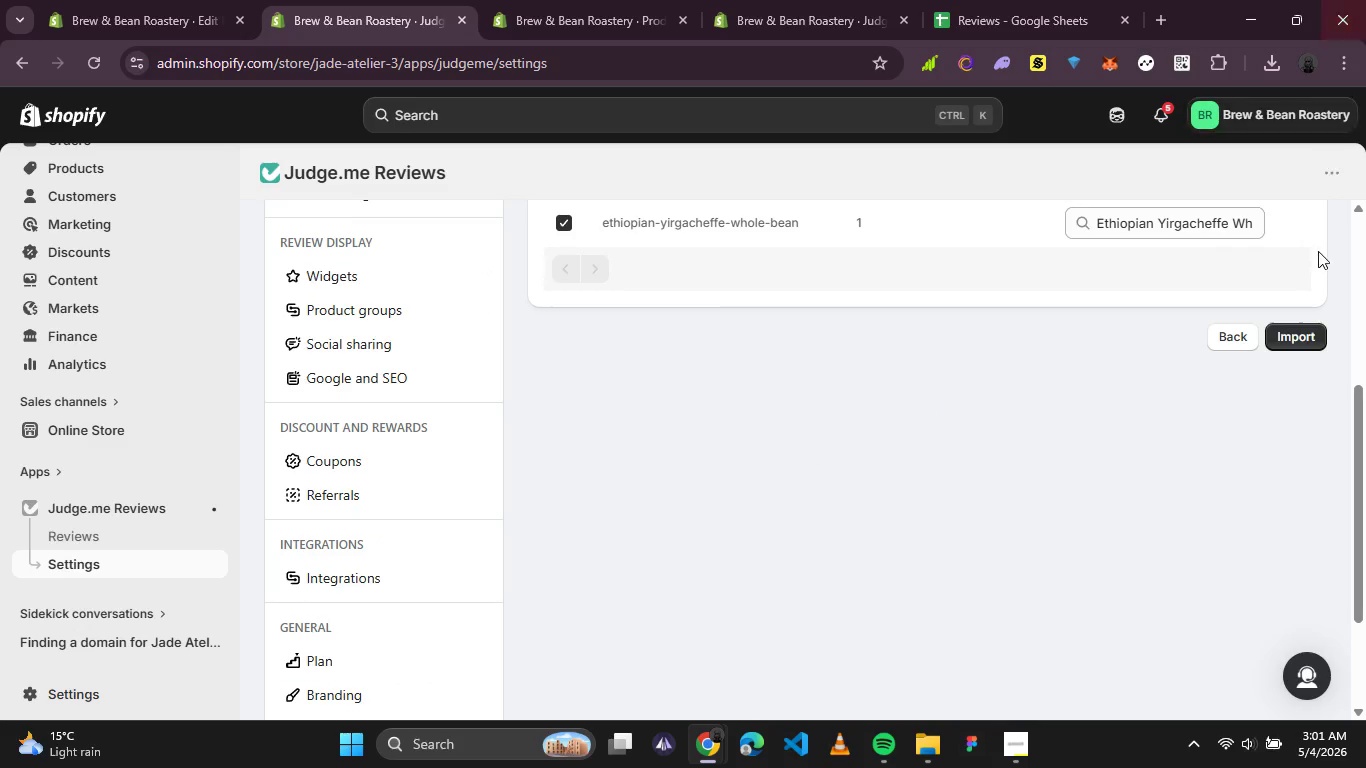 
left_click([1315, 336])
 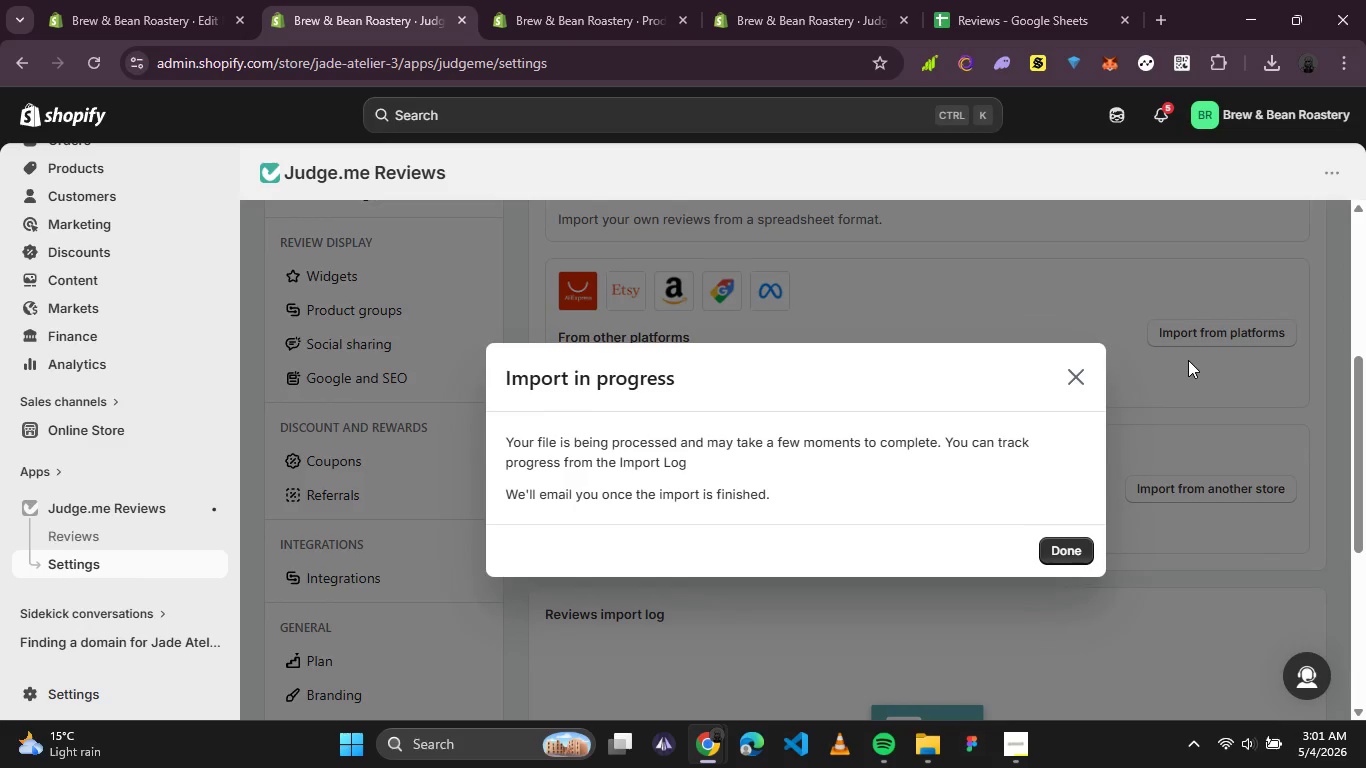 
wait(8.08)
 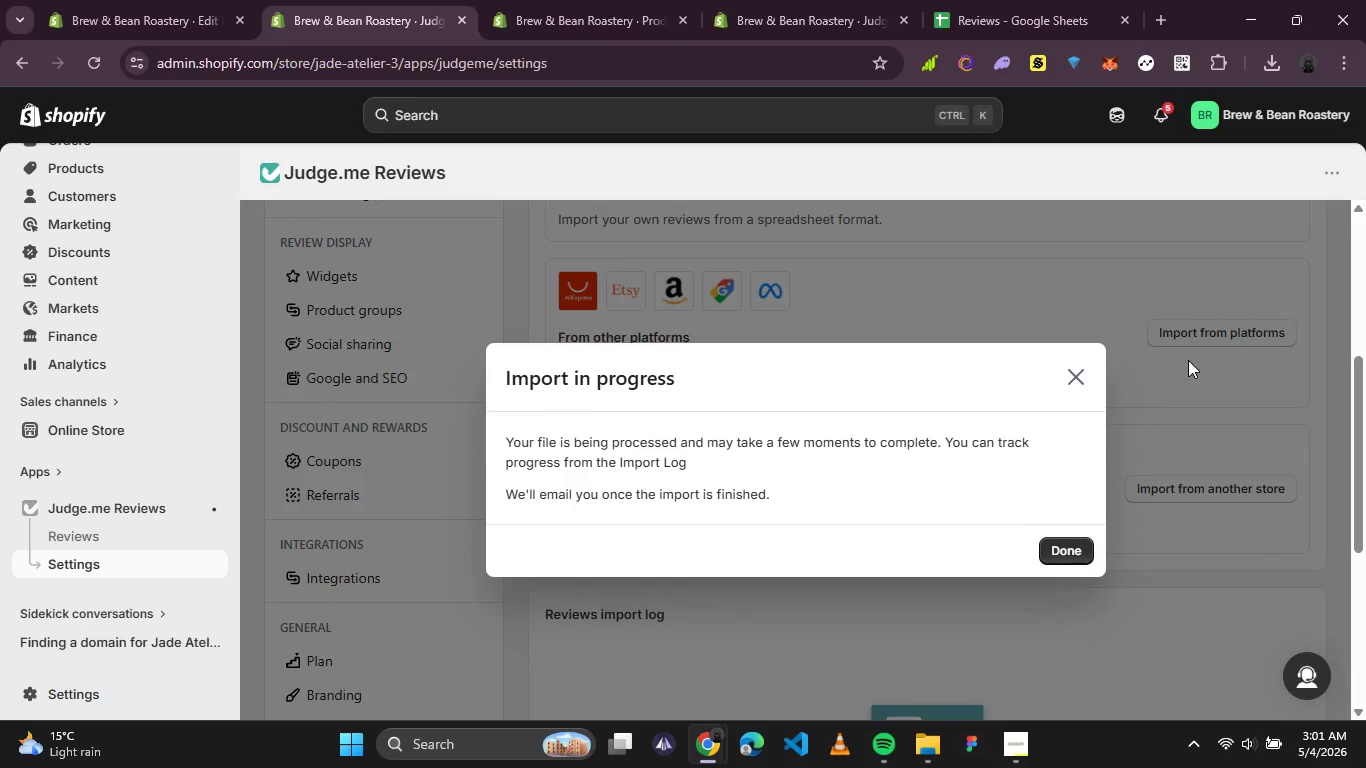 
left_click([1055, 552])
 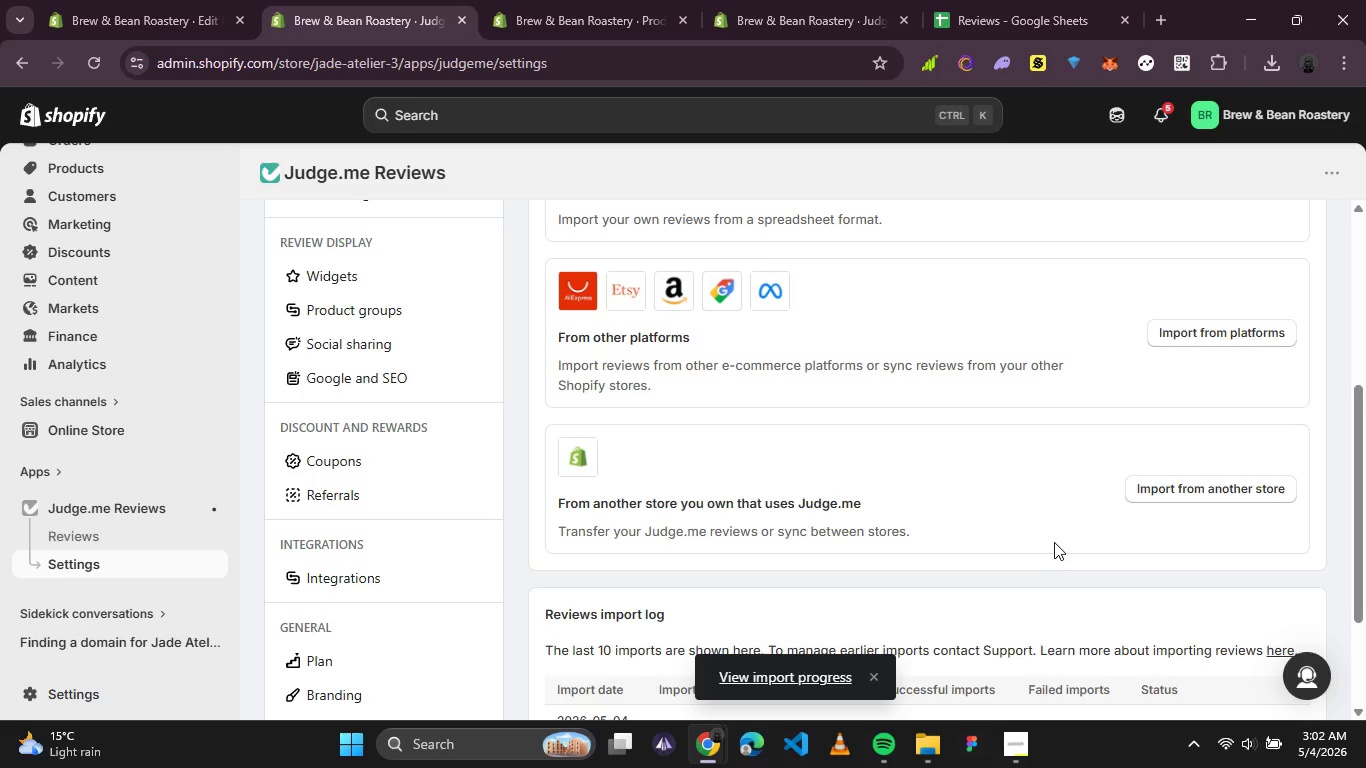 
scroll: coordinate [1013, 460], scroll_direction: up, amount: 5.0
 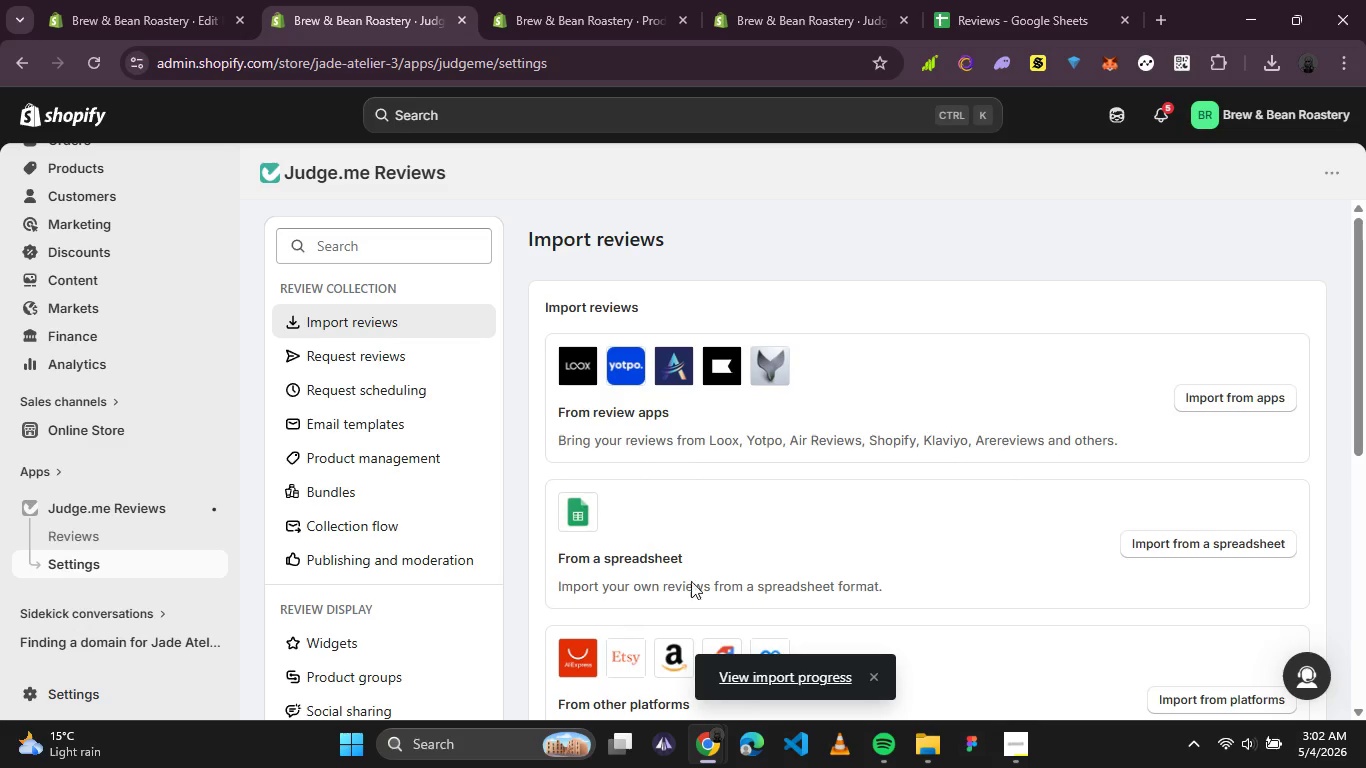 
left_click([771, 677])
 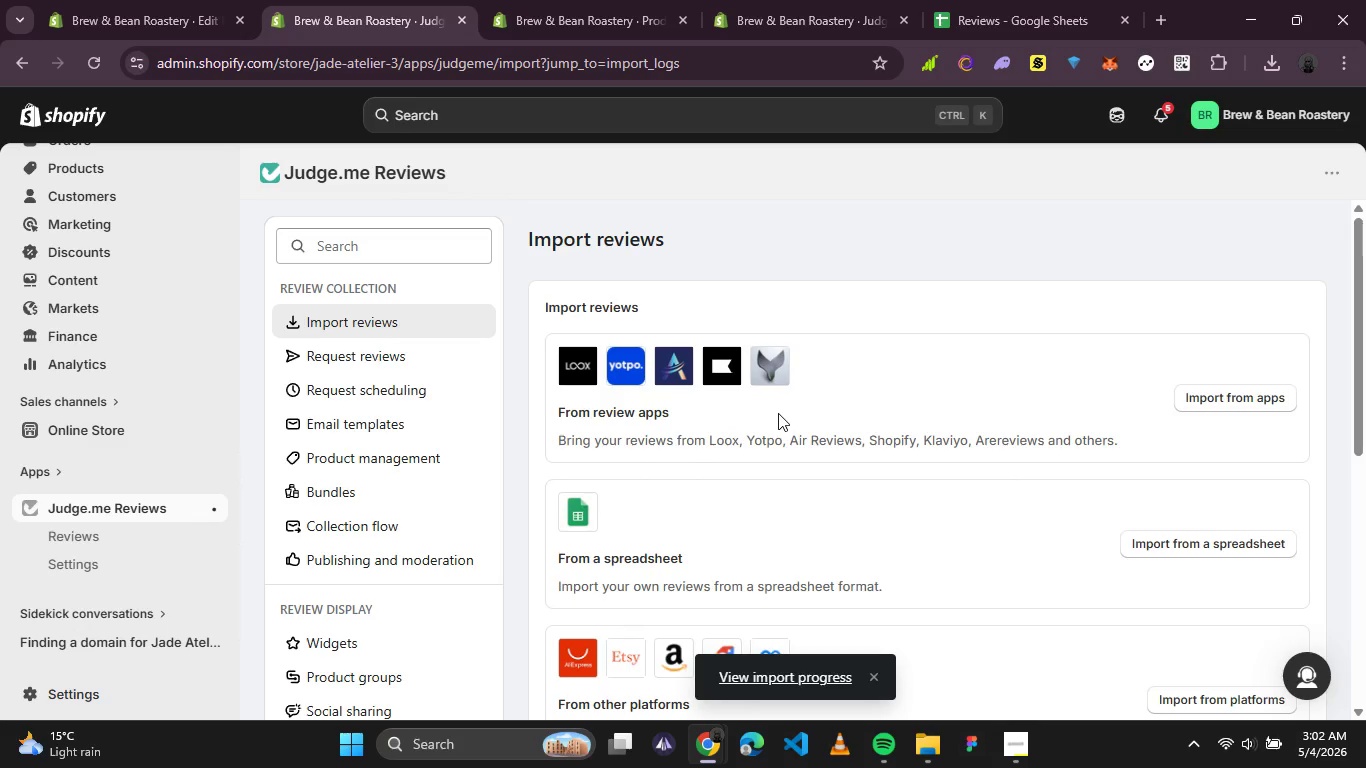 
wait(5.95)
 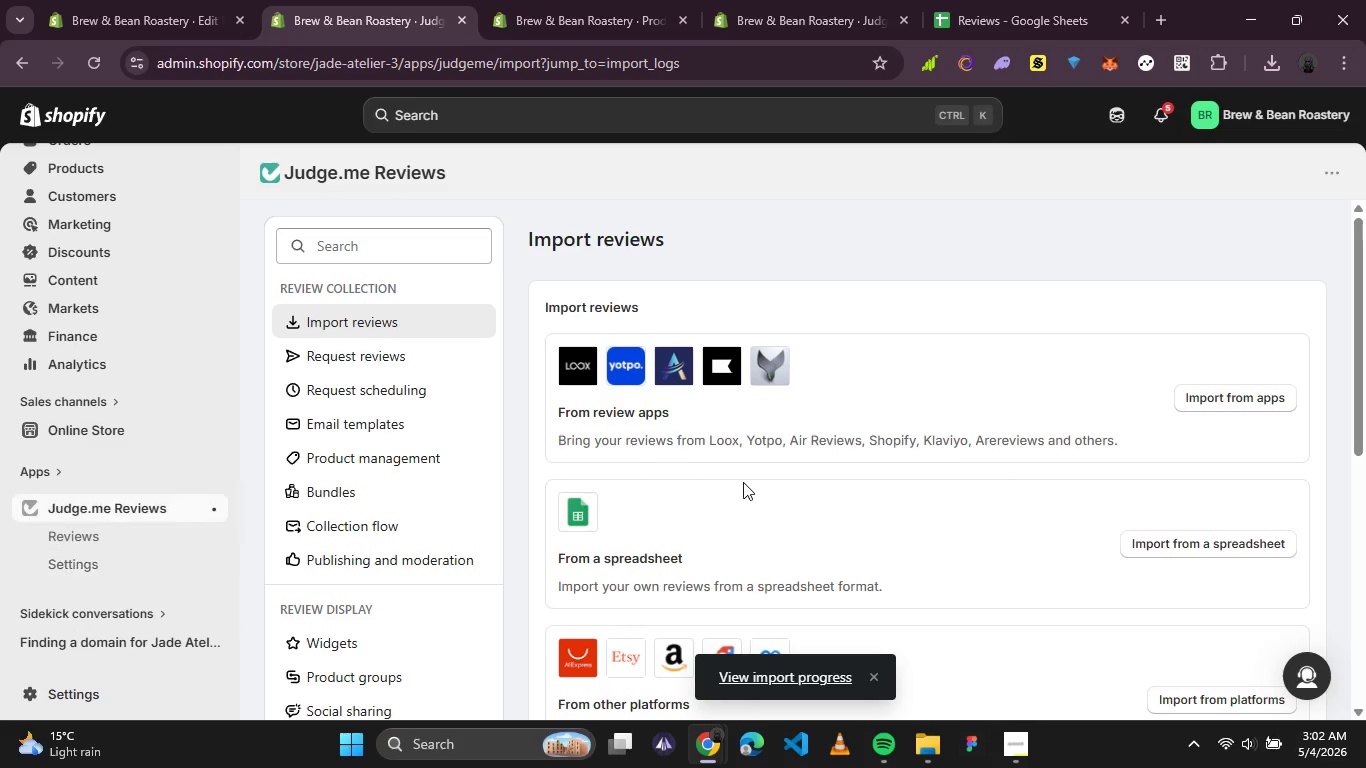 
left_click([1017, 762])